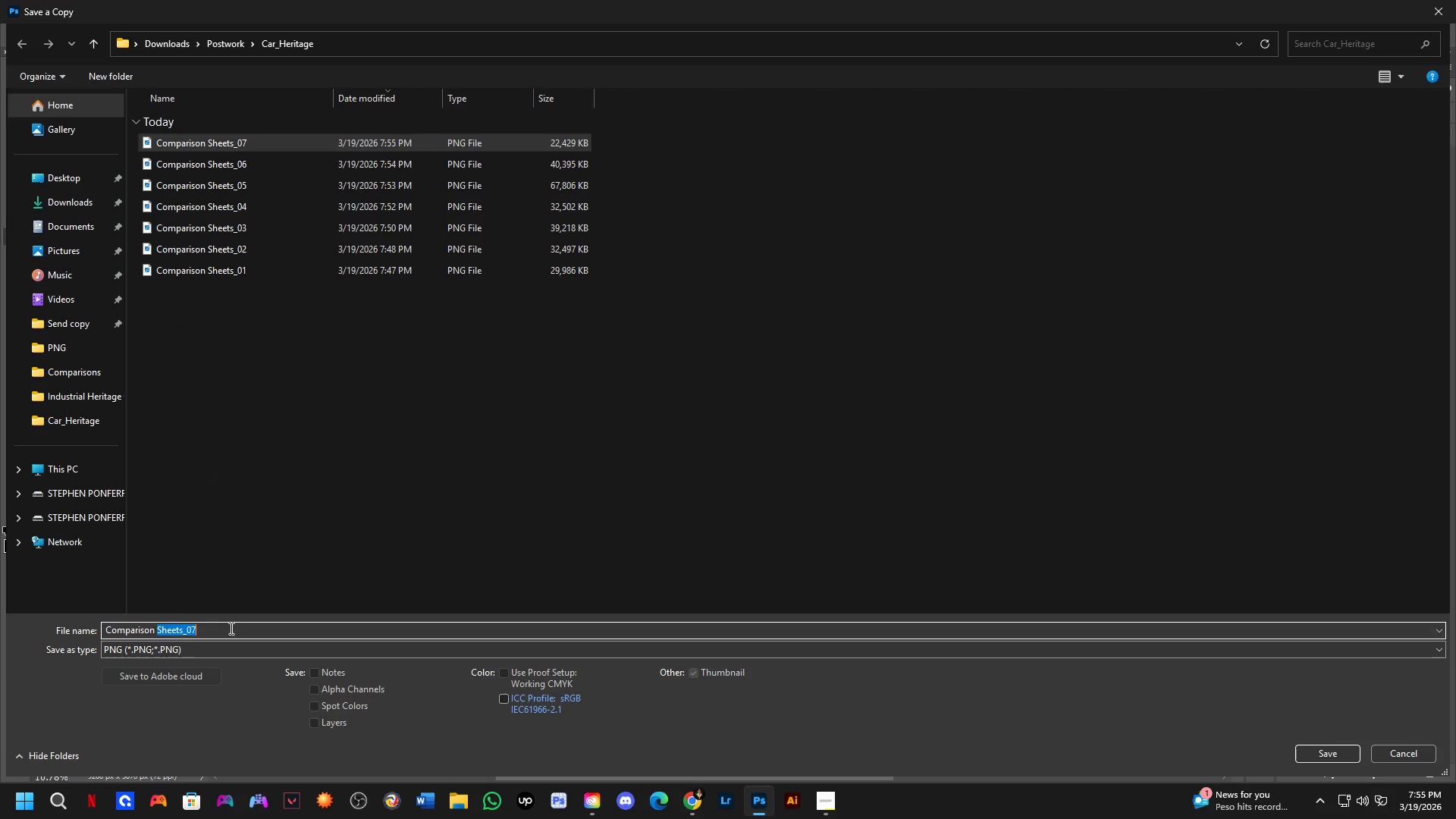 
triple_click([230, 628])
 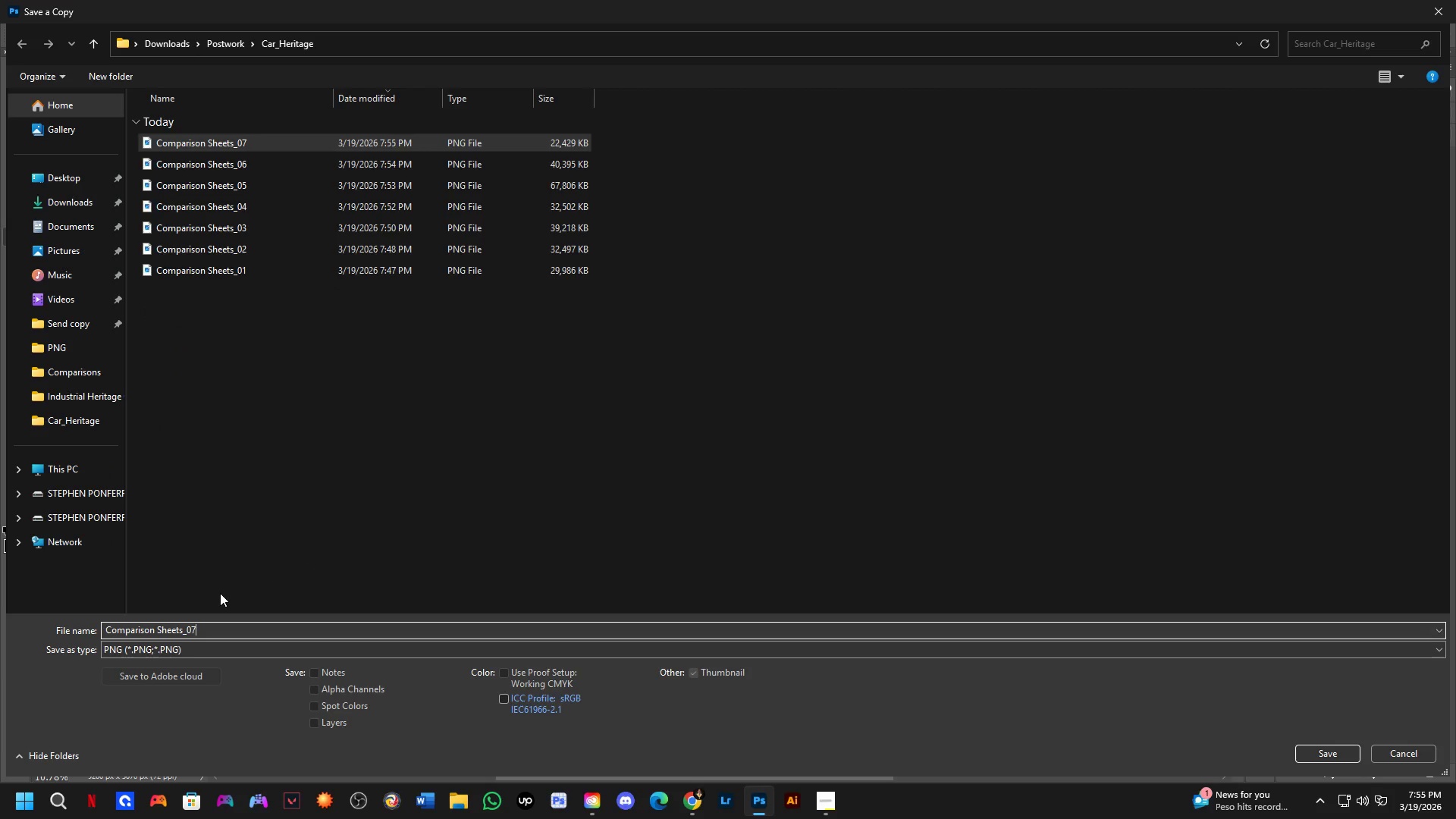 
key(Backspace)
 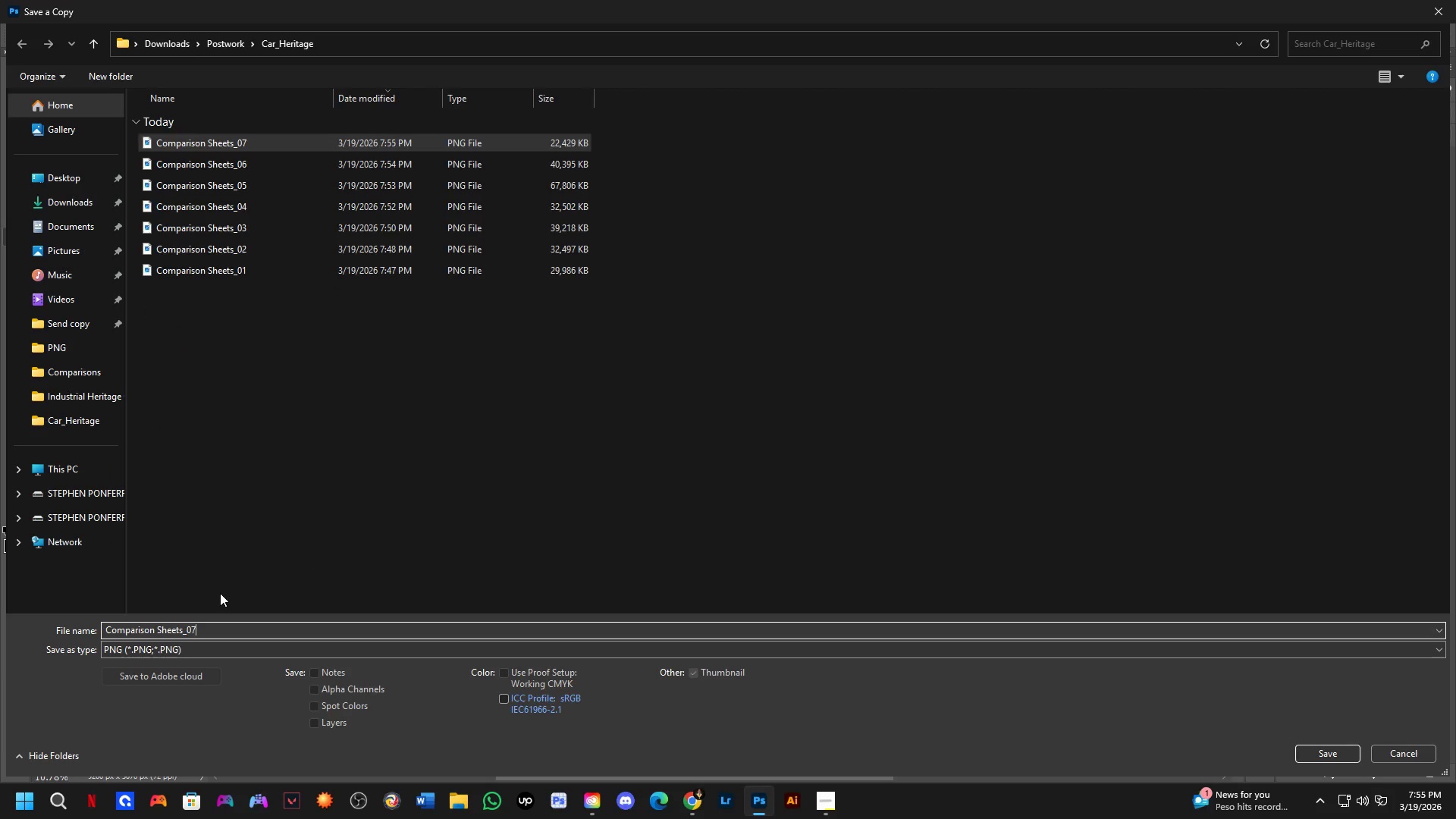 
key(Numpad8)
 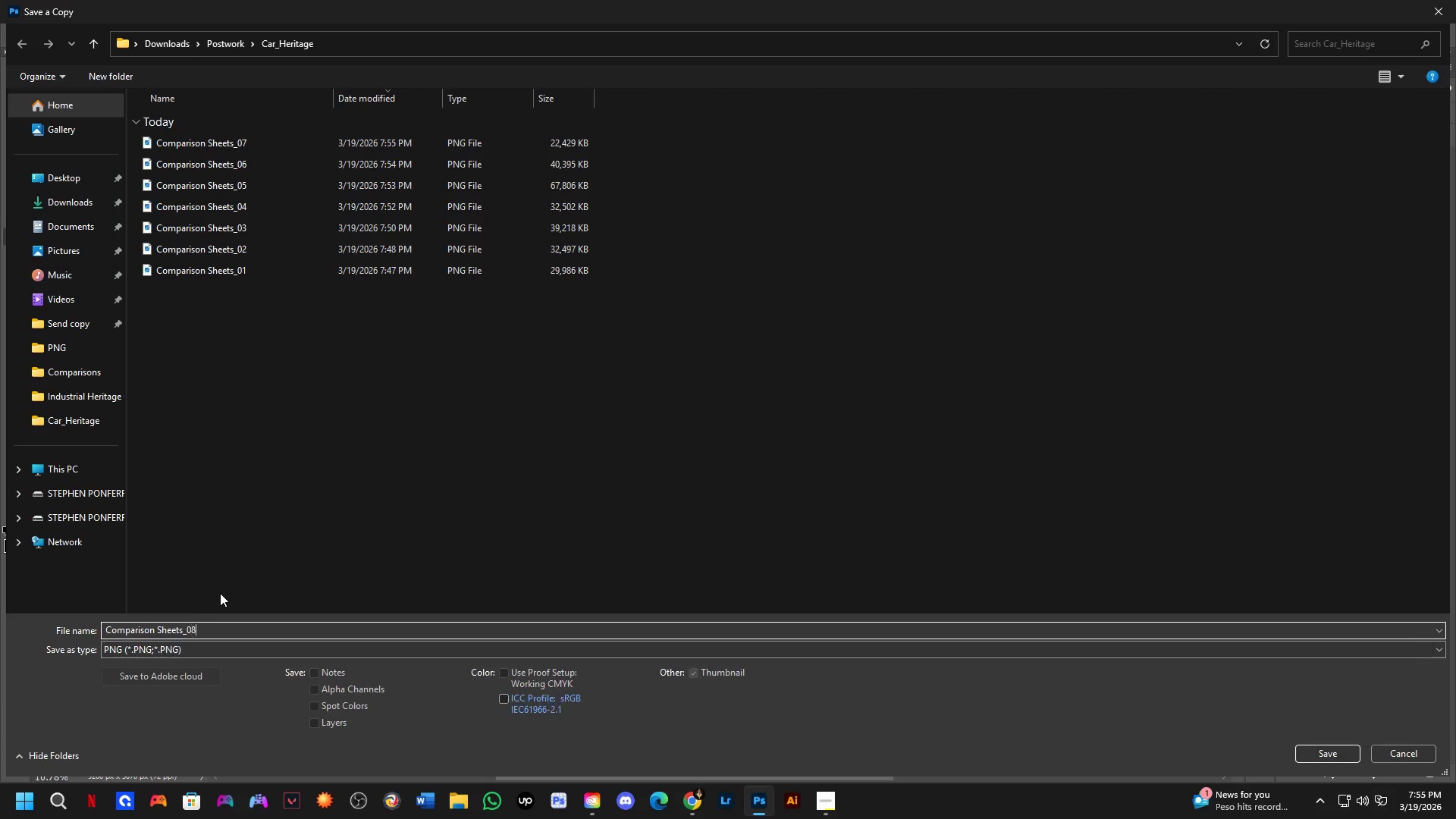 
key(NumpadEnter)
 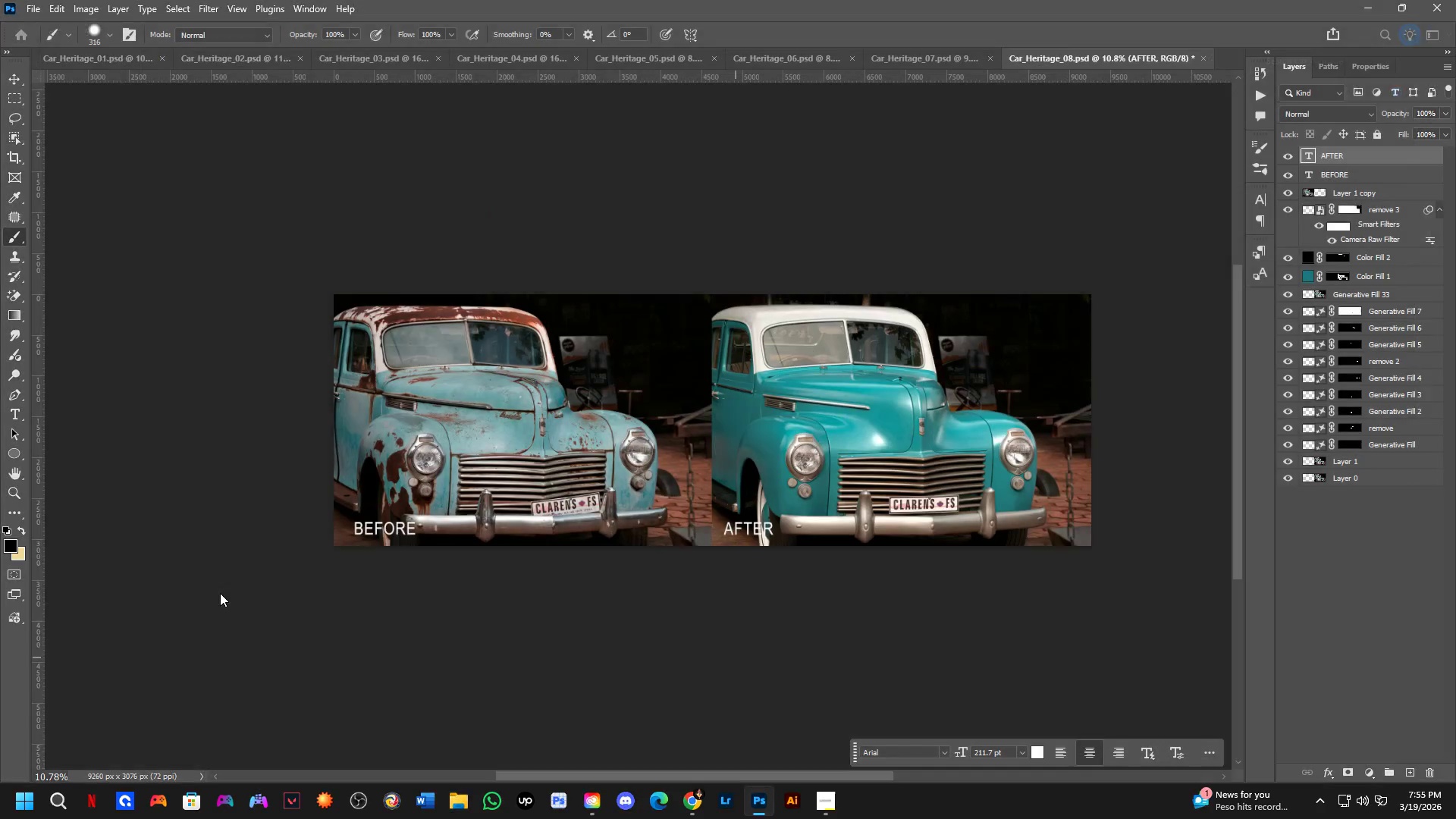 
key(NumpadEnter)
 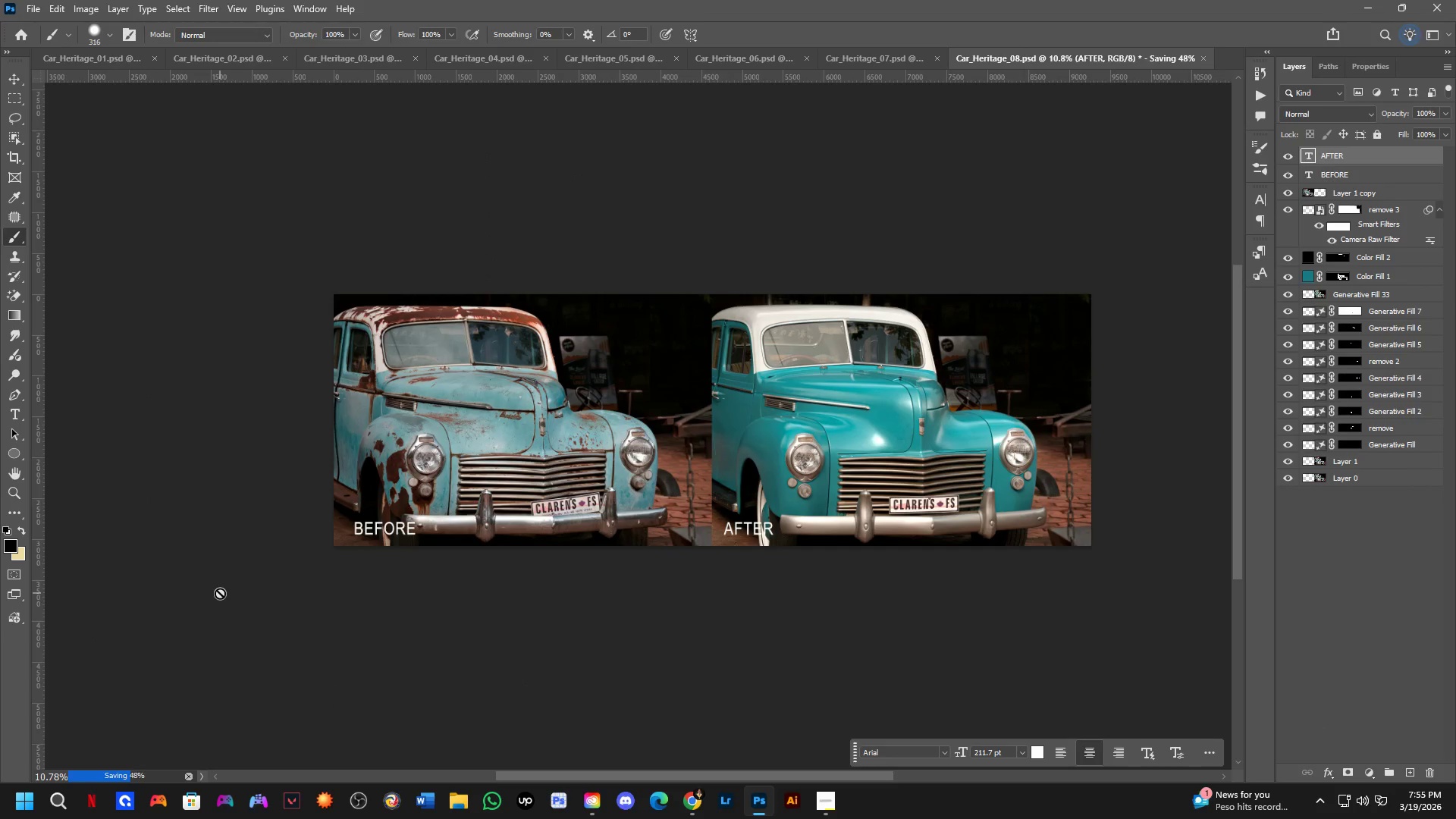 
hold_key(key=Space, duration=0.42)
 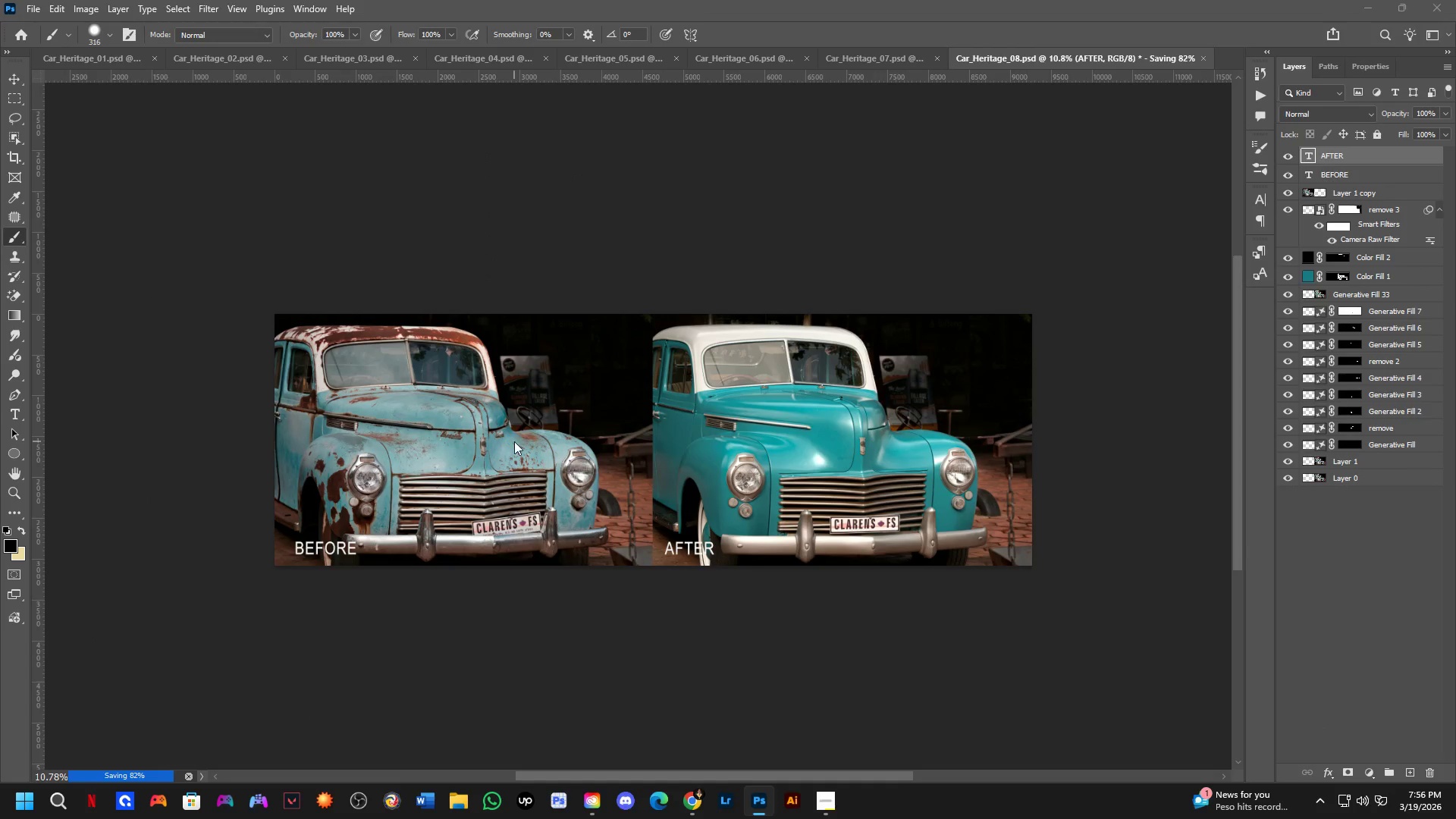 
left_click_drag(start_coordinate=[583, 434], to_coordinate=[524, 453])
 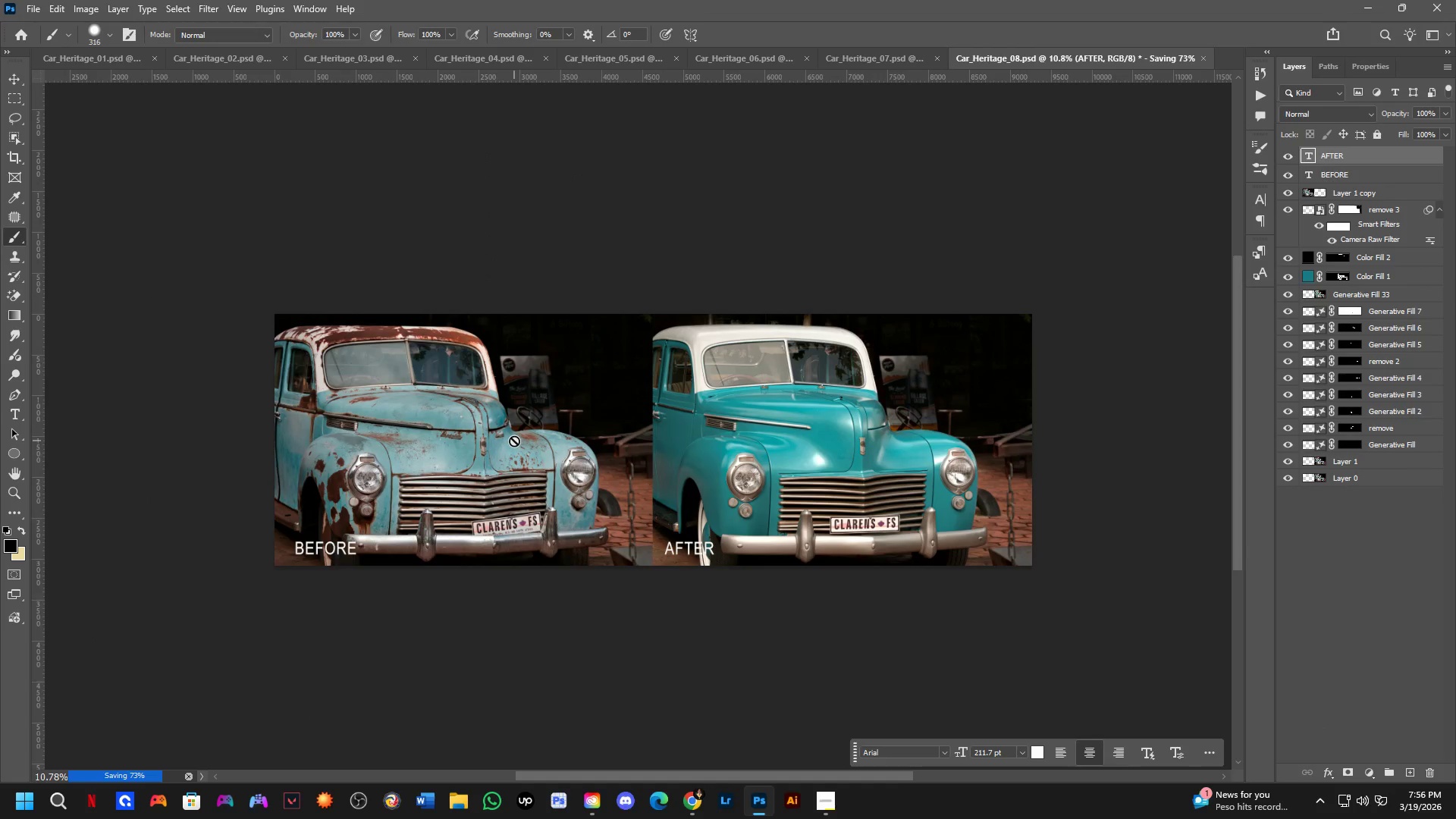 
key(Control+ControlLeft)
 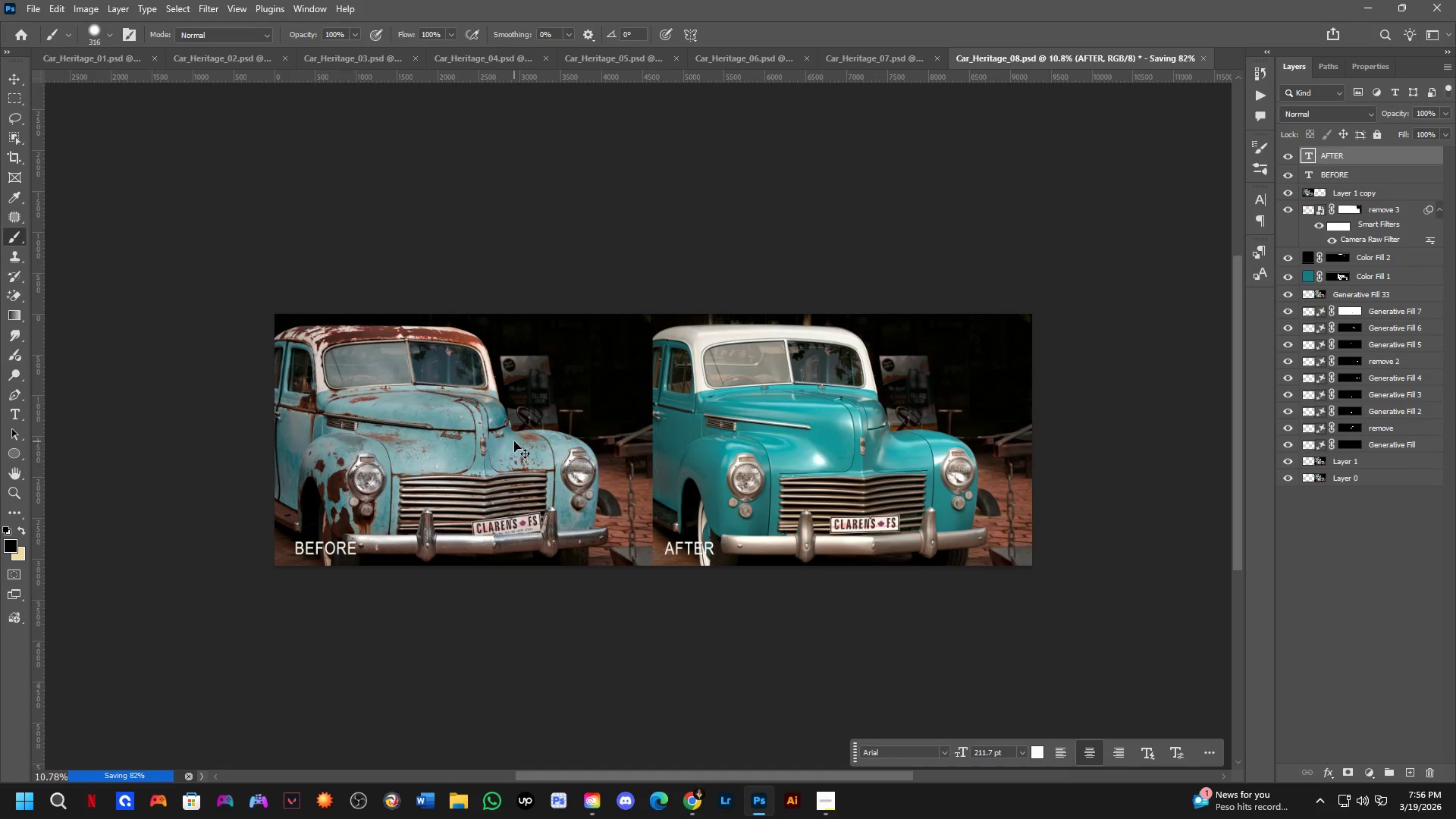 
key(Control+O)
 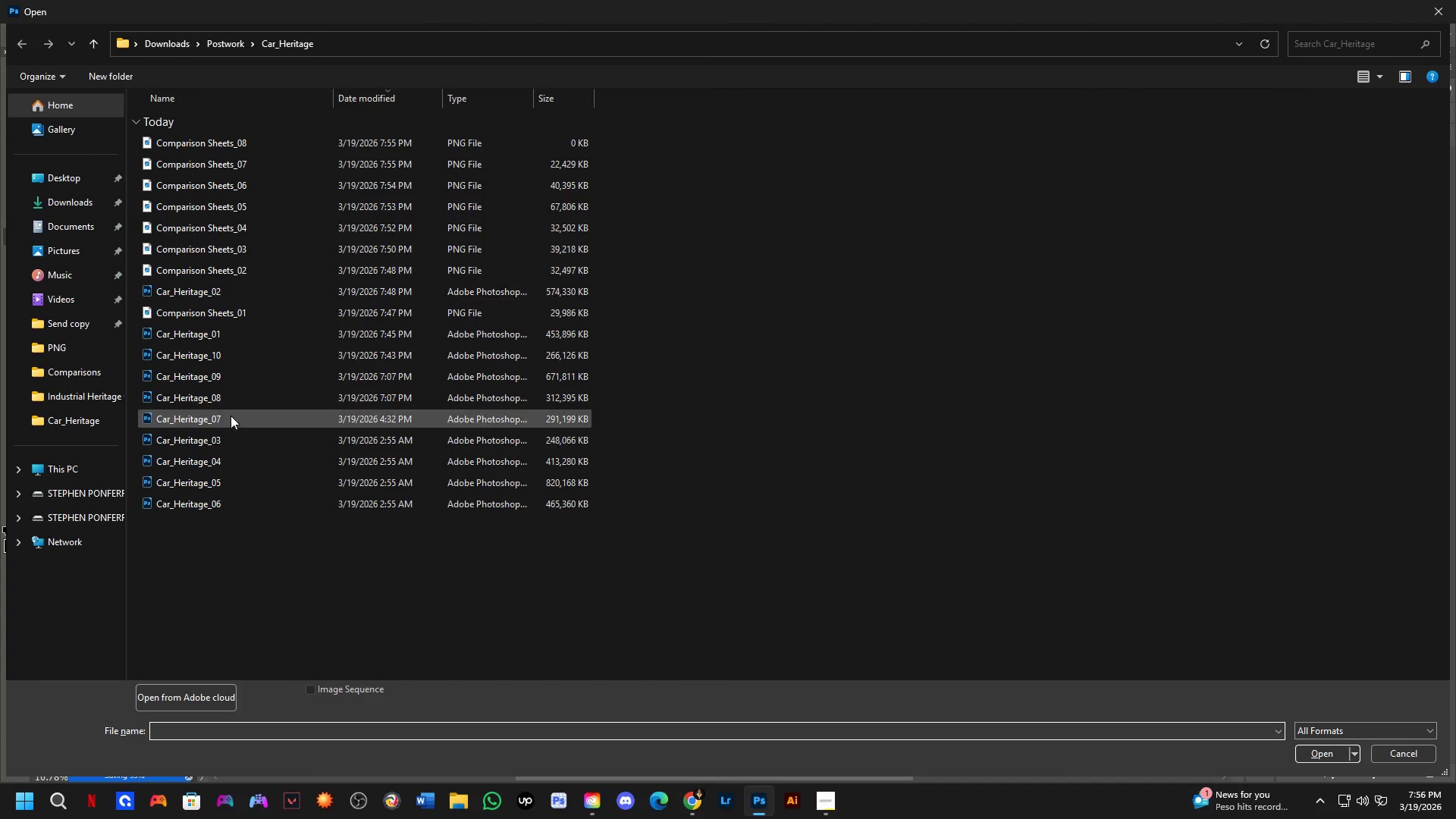 
left_click([249, 378])
 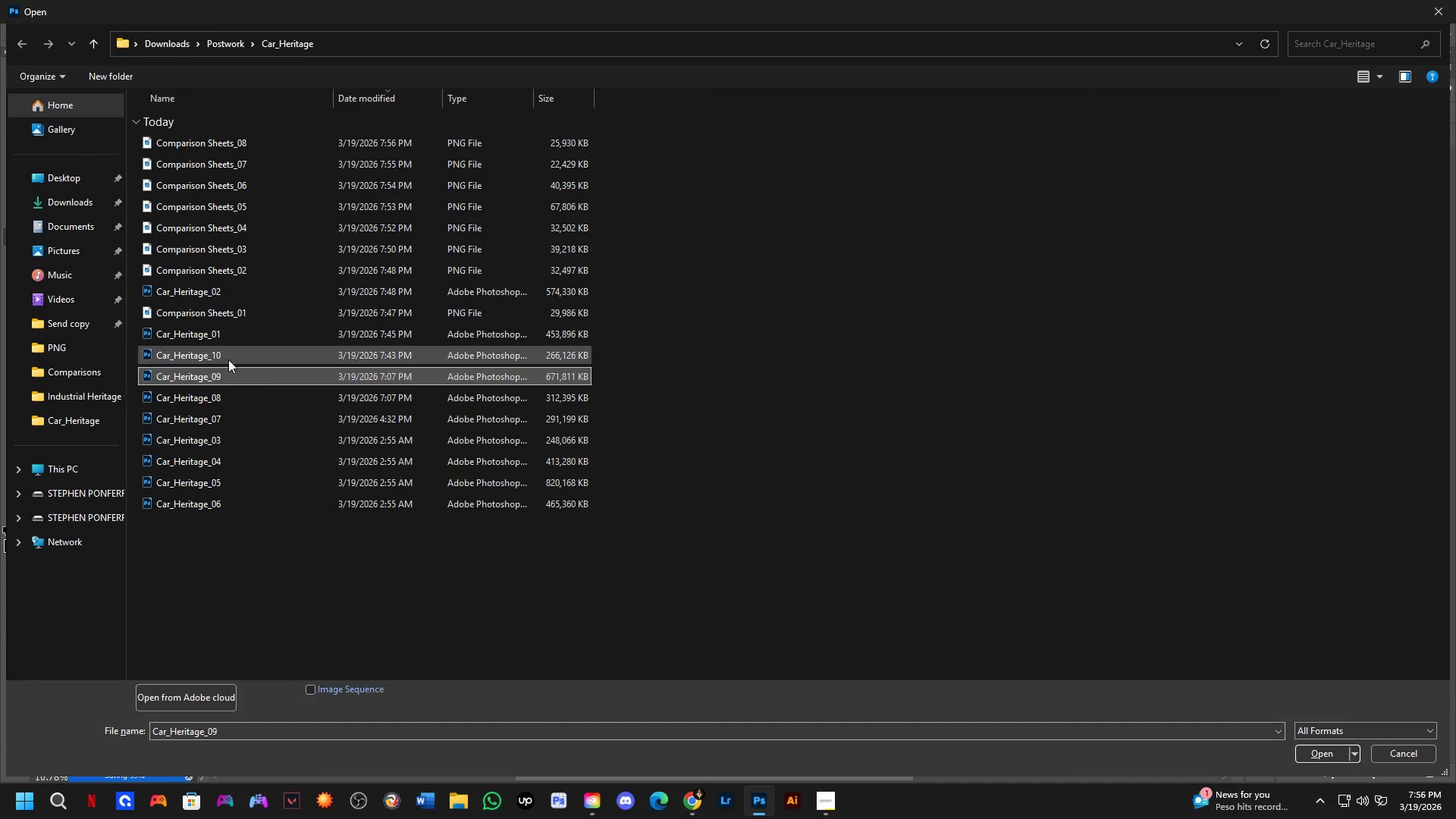 
key(NumpadEnter)
 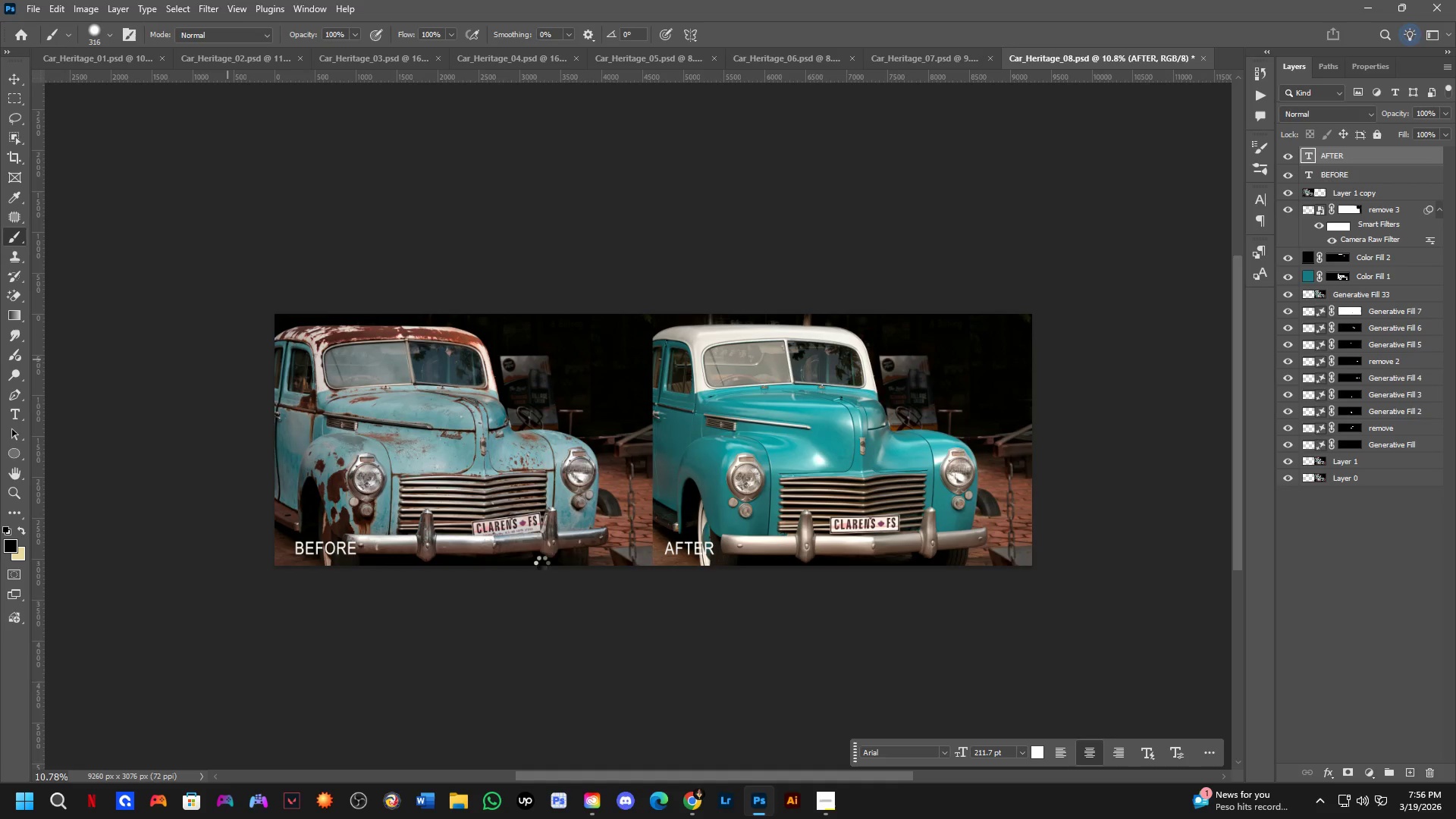 
key(Alt+Tab)